 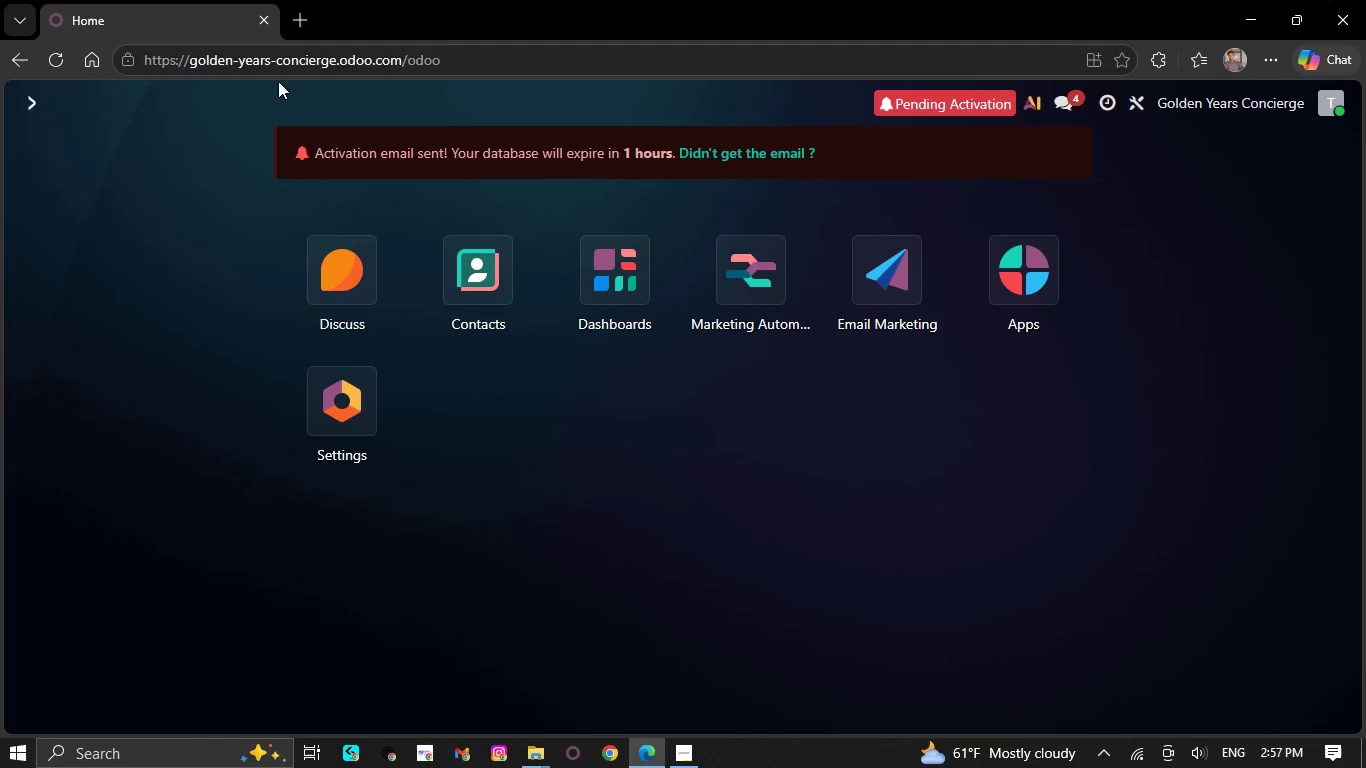 
left_click([58, 150])
 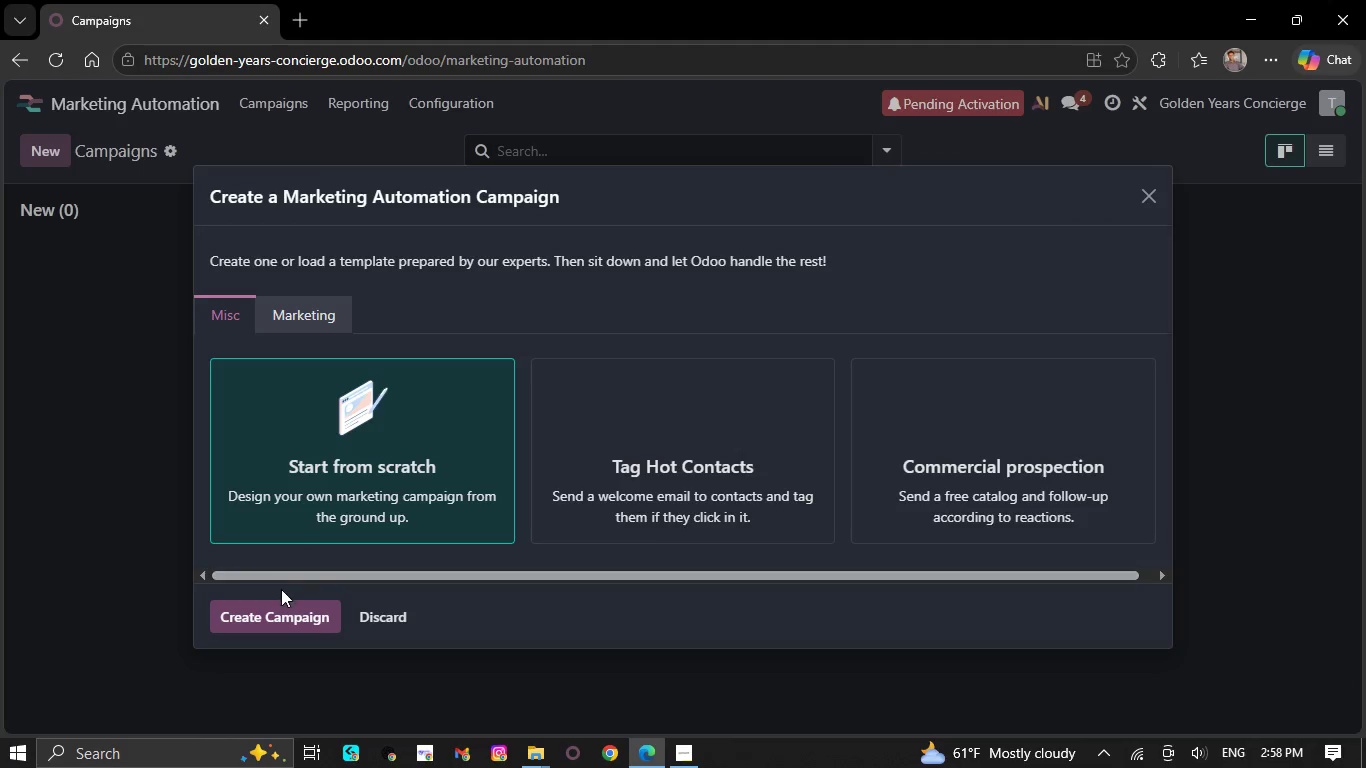 
left_click([291, 604])
 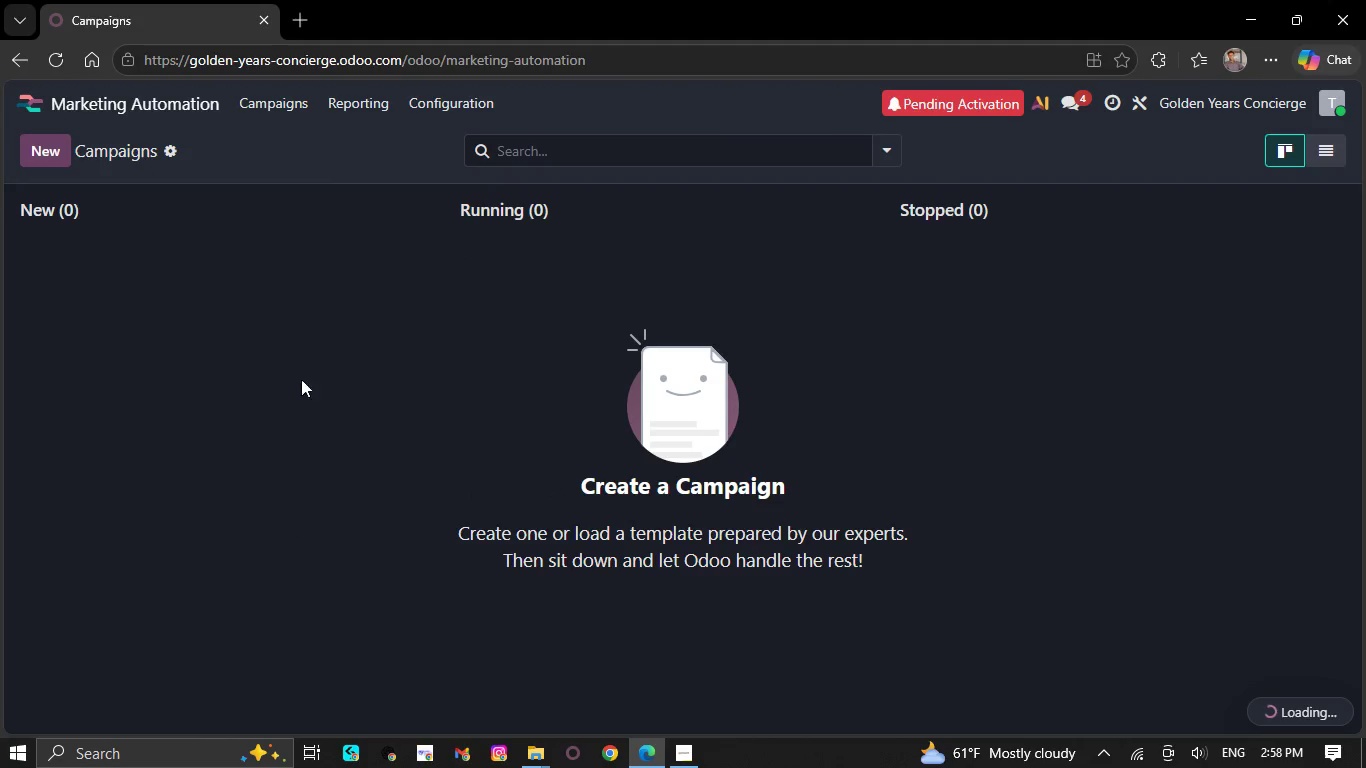 
mouse_move([69, 160])
 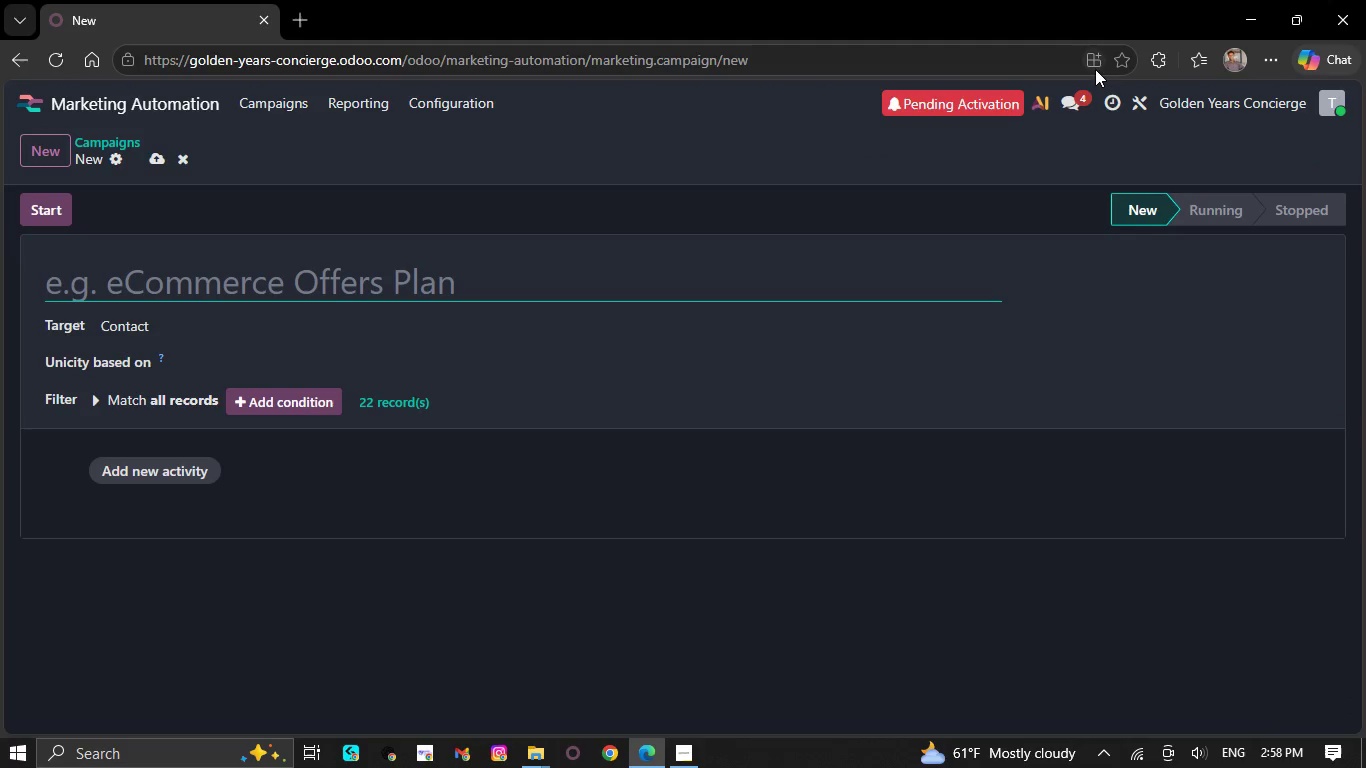 
left_click_drag(start_coordinate=[1162, 98], to_coordinate=[1264, 94])
 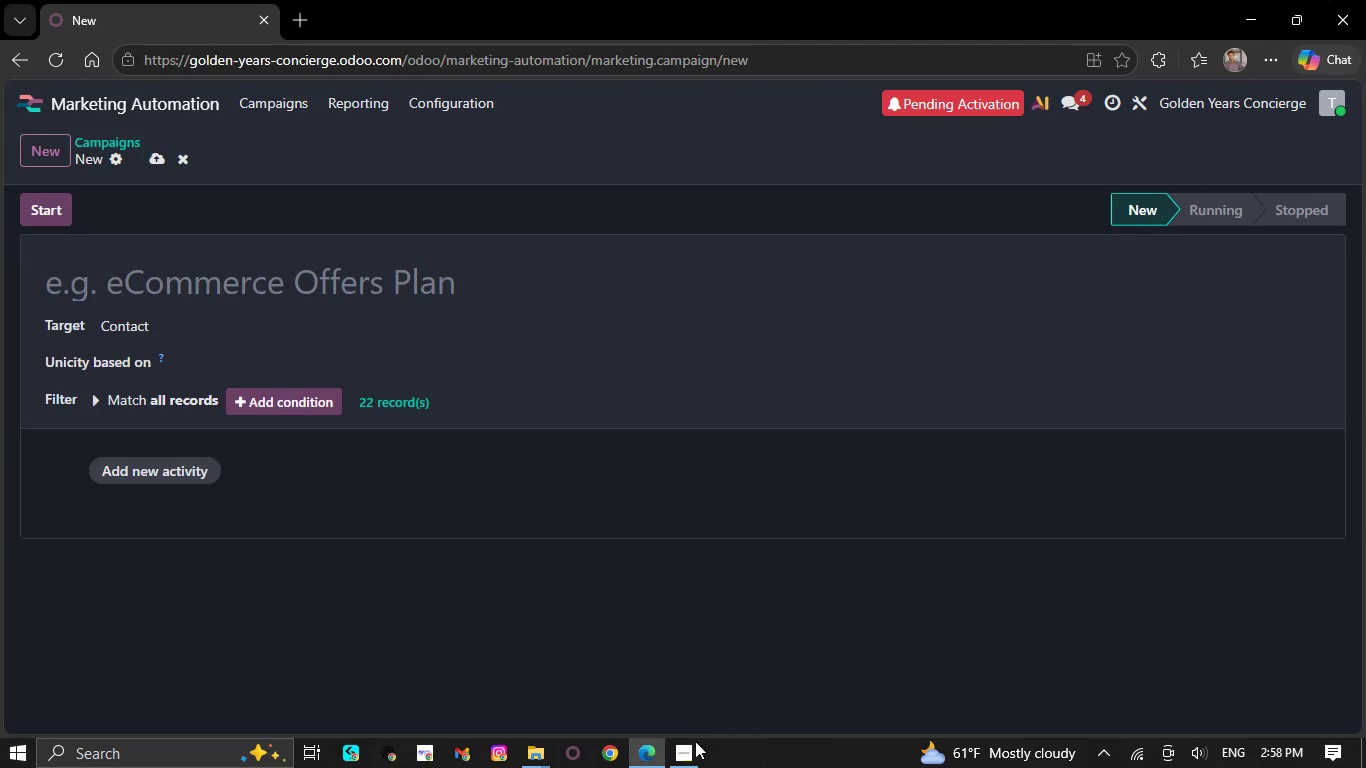 
left_click([693, 744])